 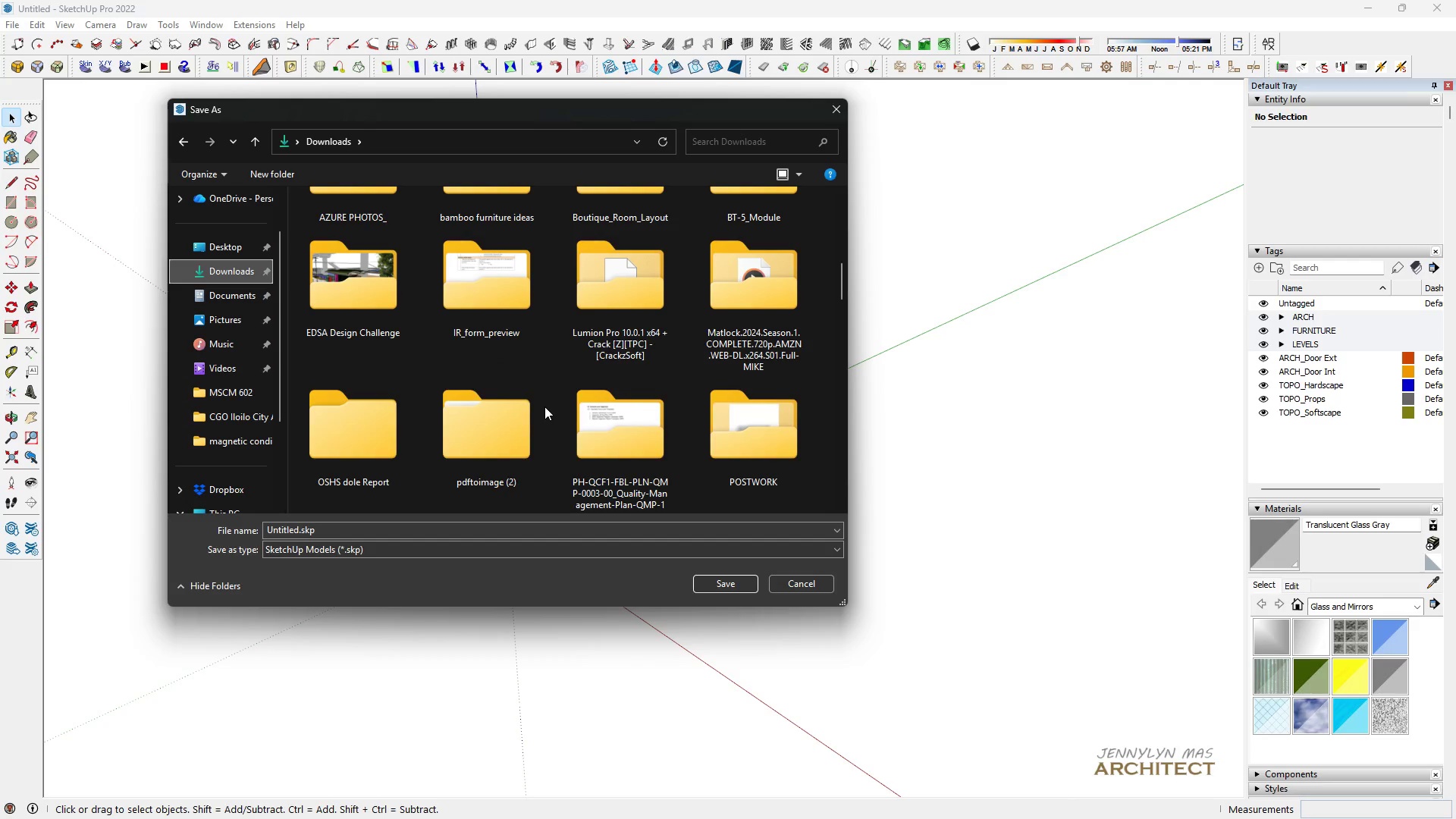 
double_click([780, 426])
 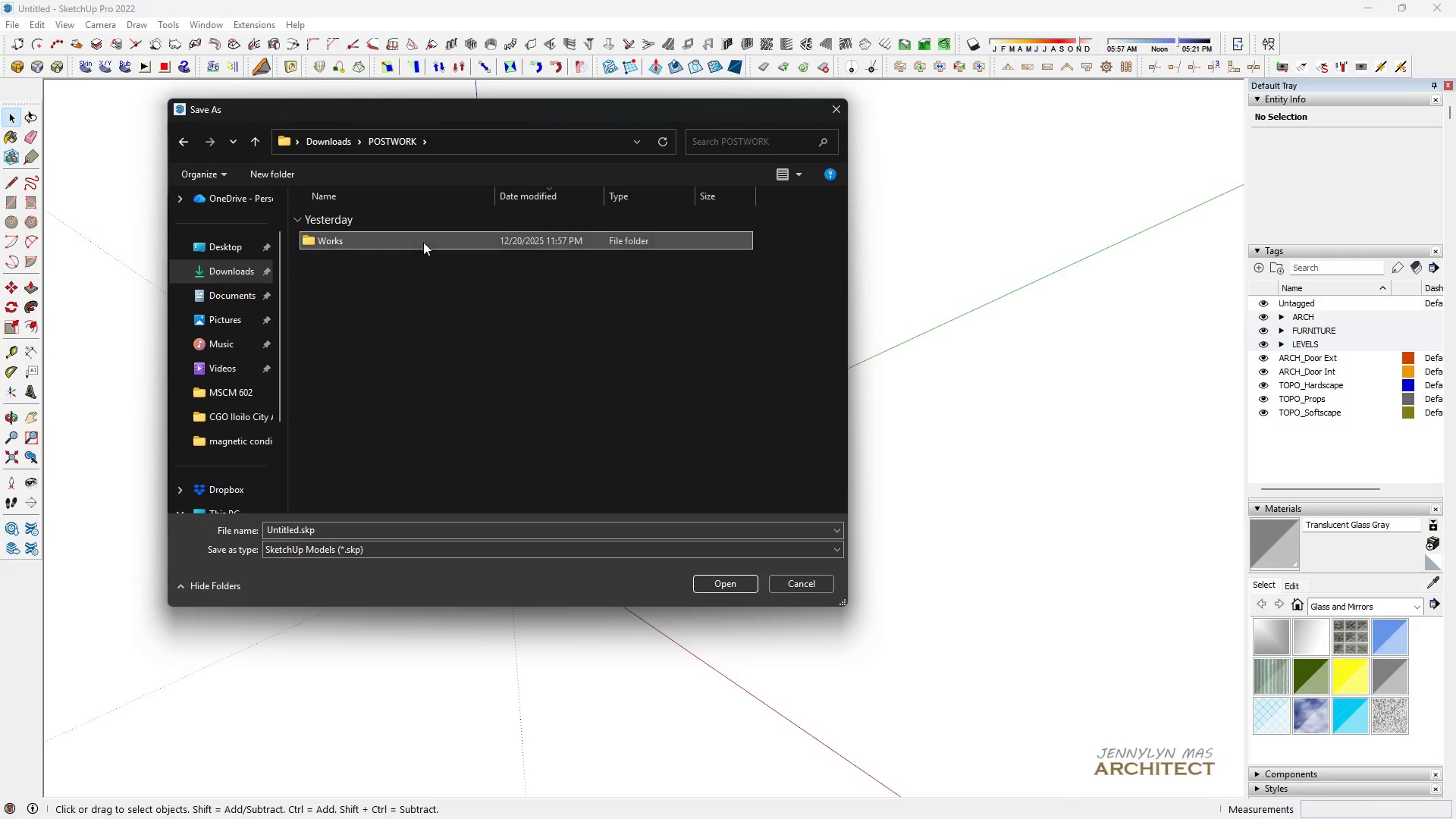 
double_click([423, 242])
 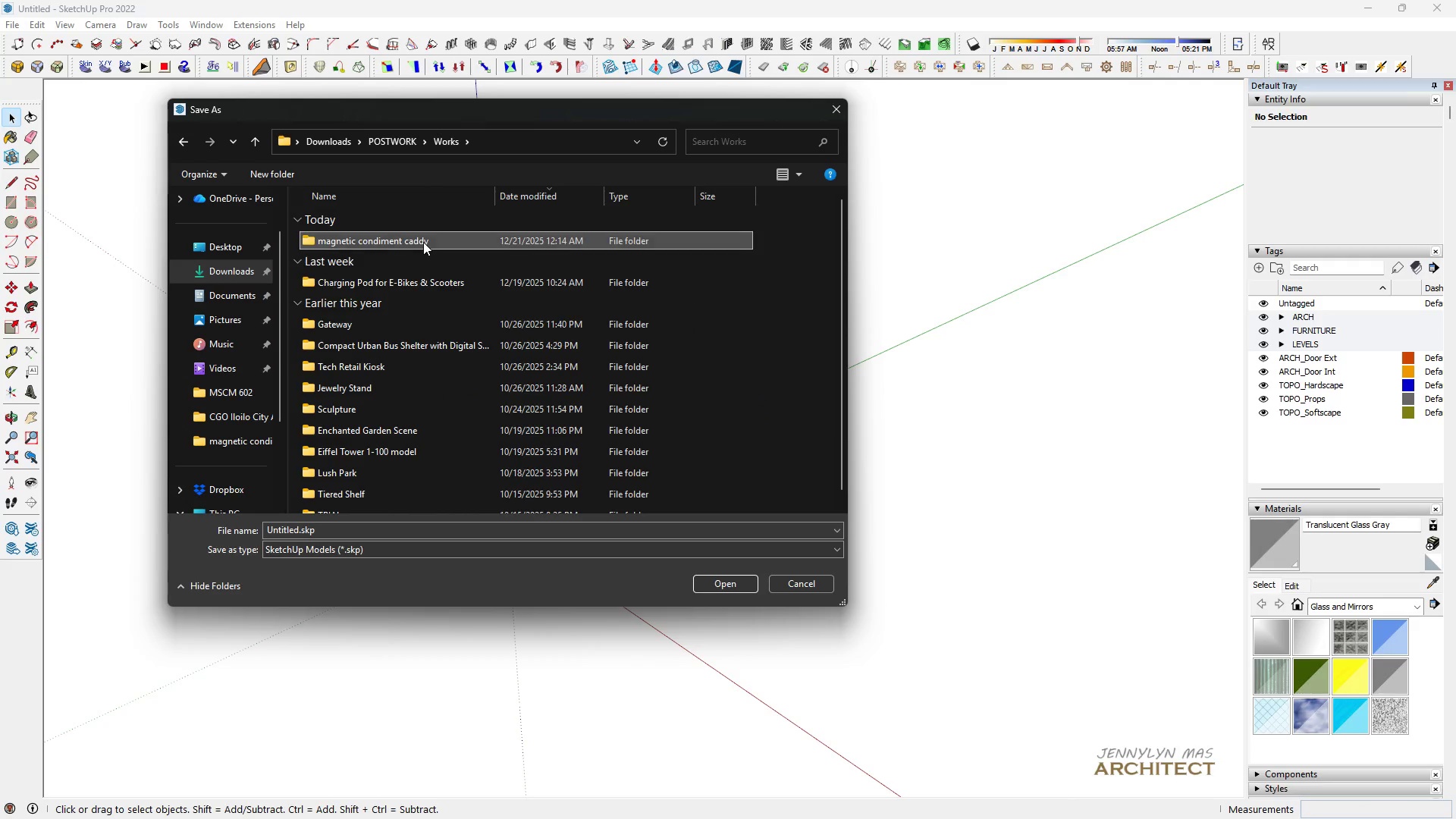 
double_click([423, 242])
 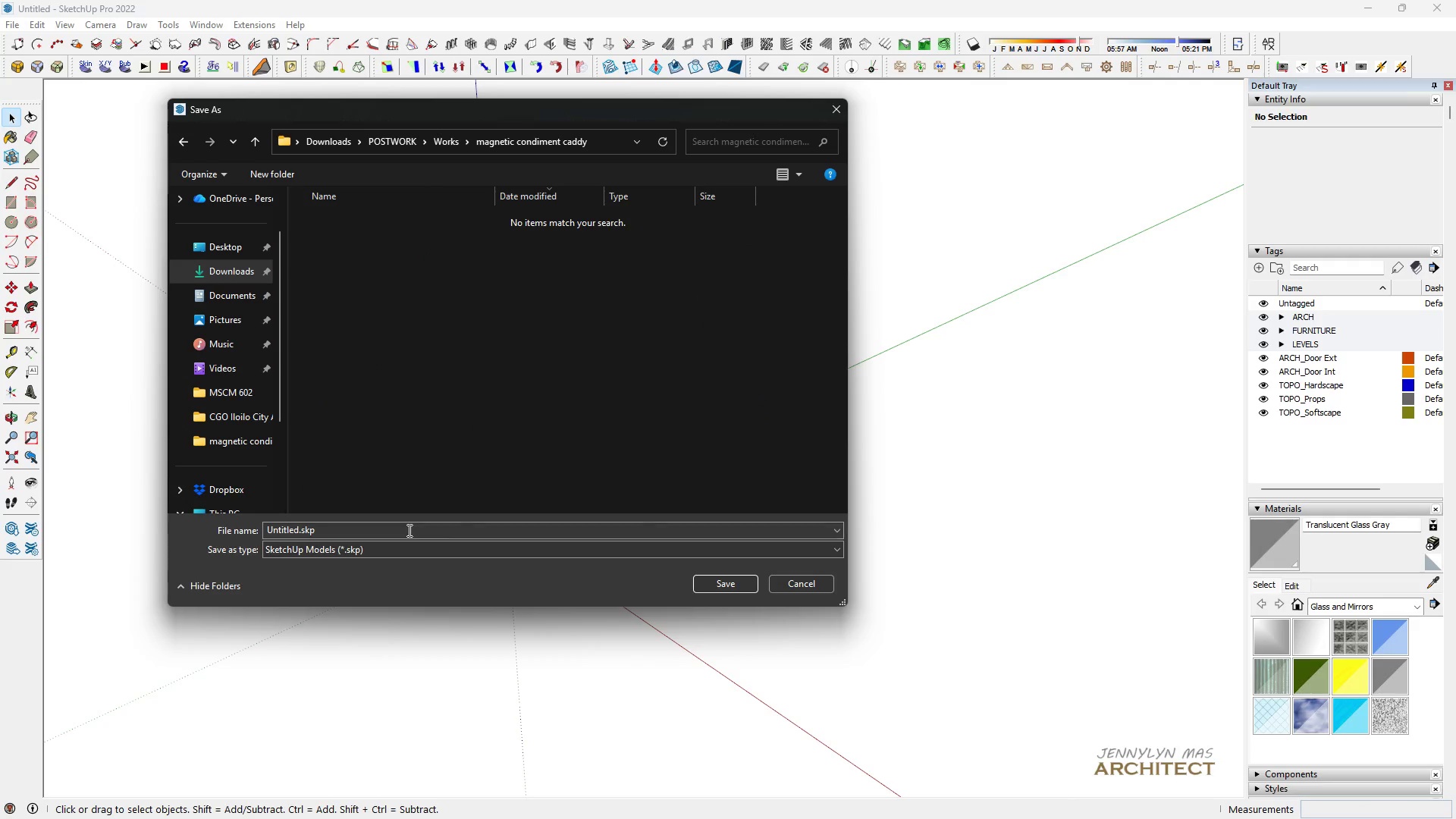 
left_click([408, 530])
 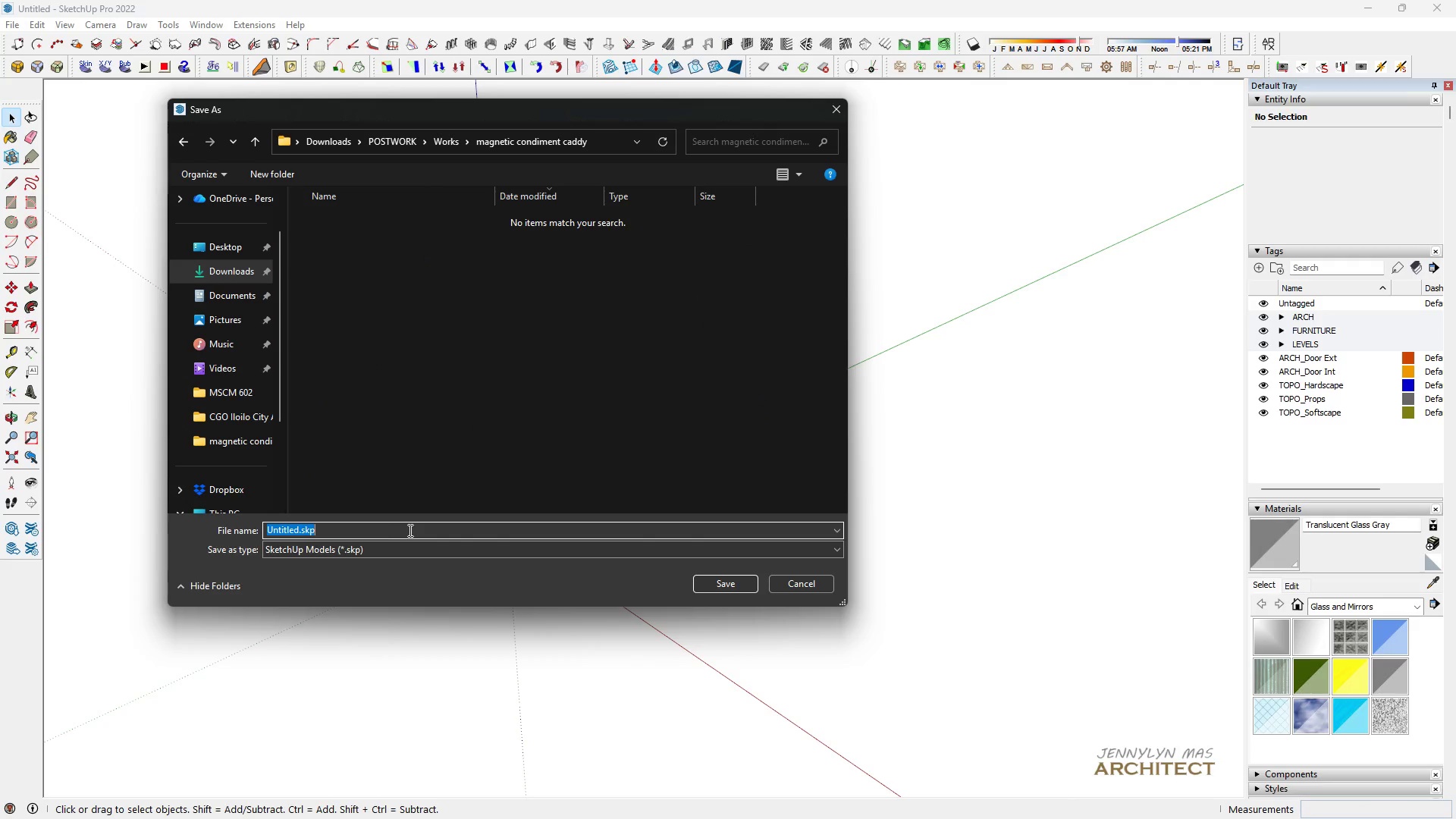 
key(Control+V)
 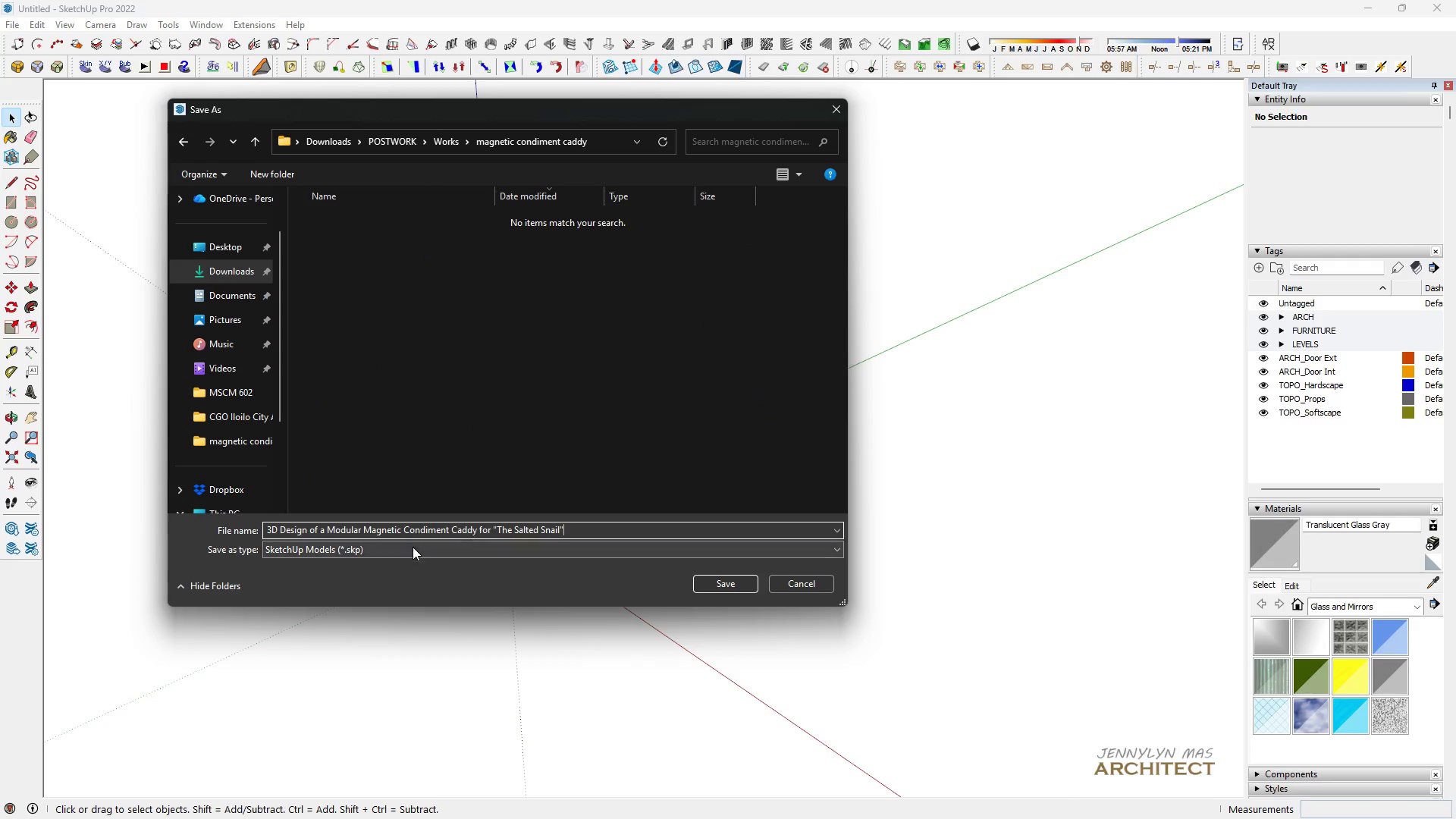 
left_click([413, 549])
 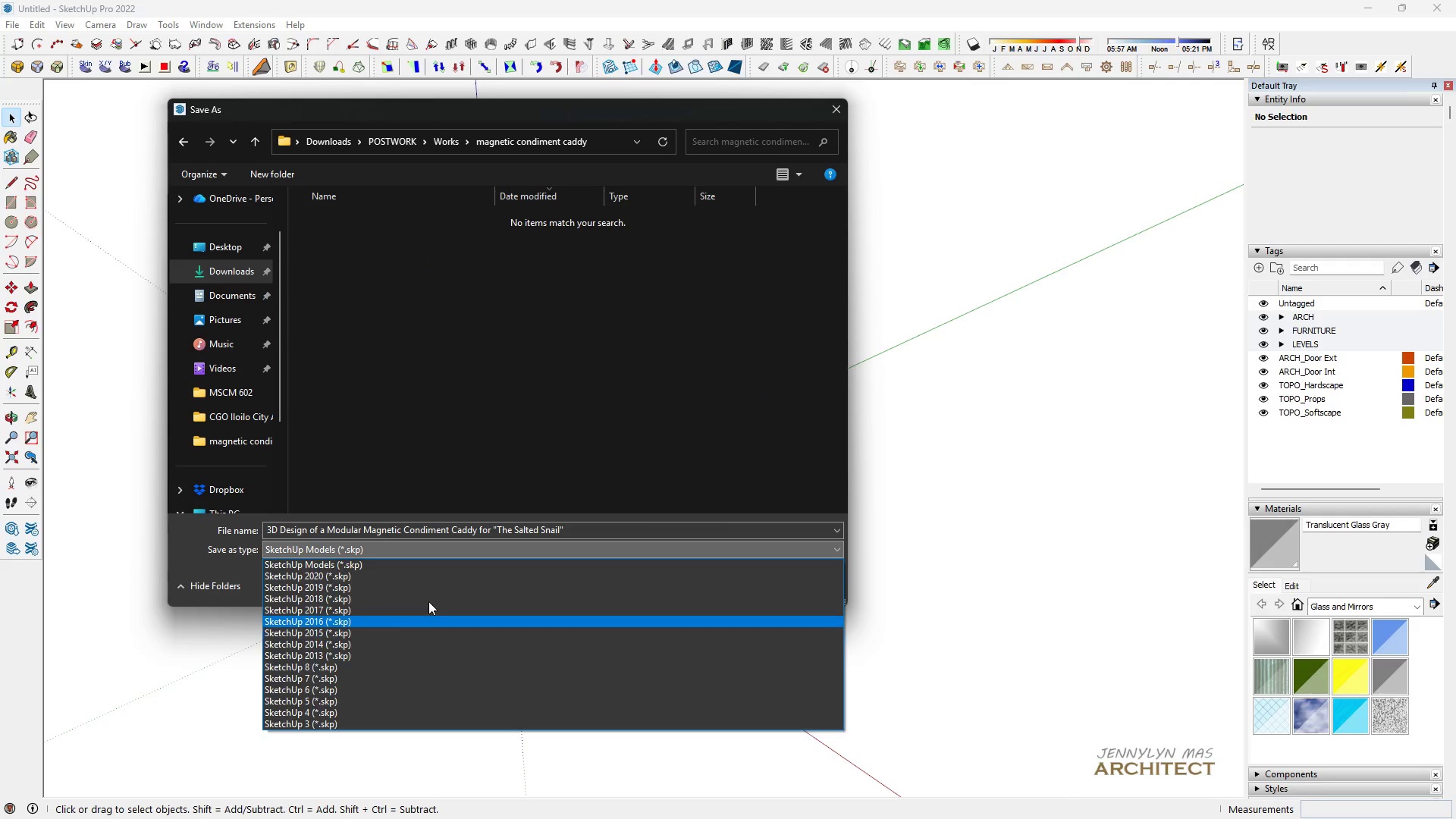 
left_click([758, 378])
 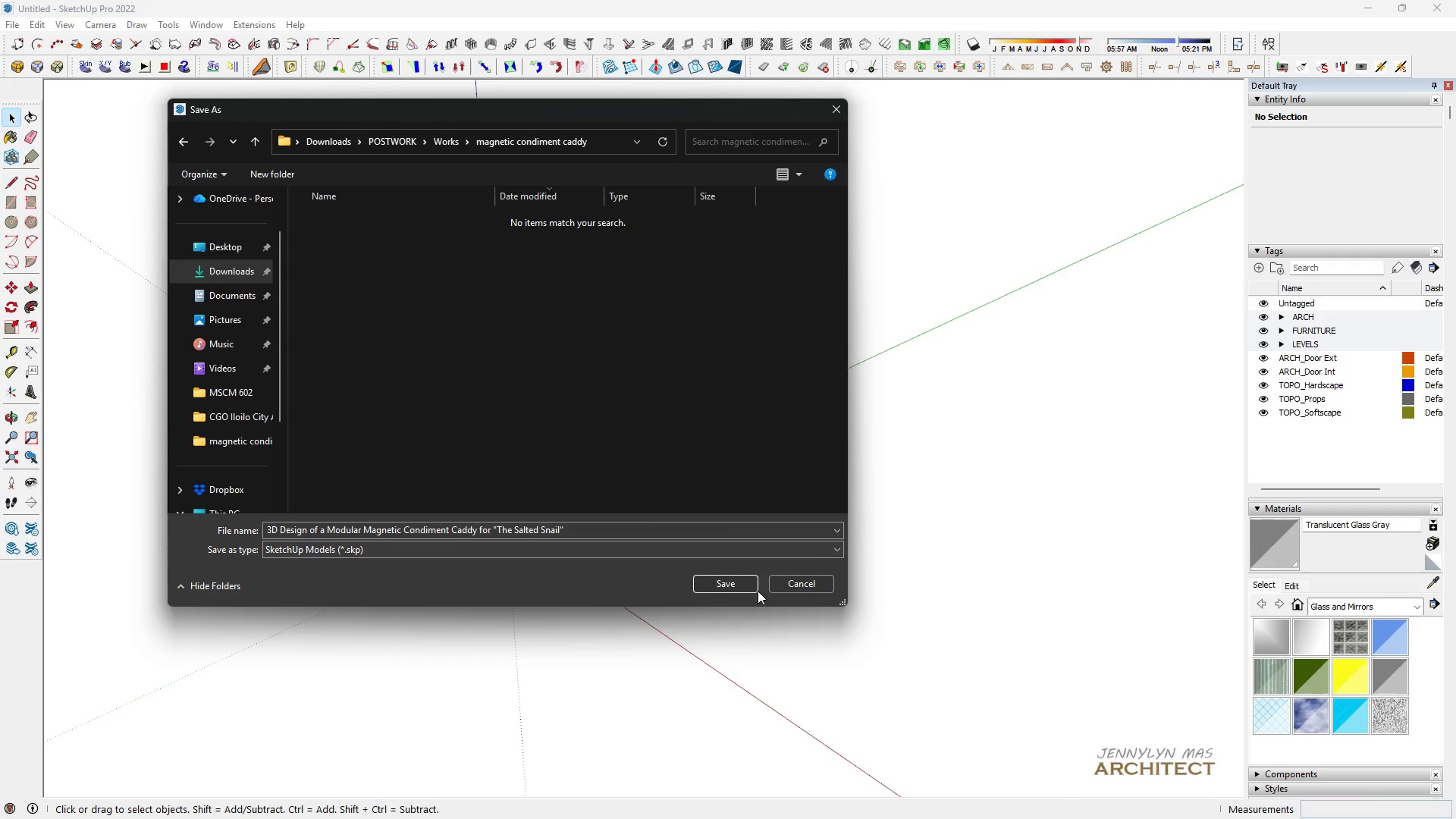 
left_click([752, 586])
 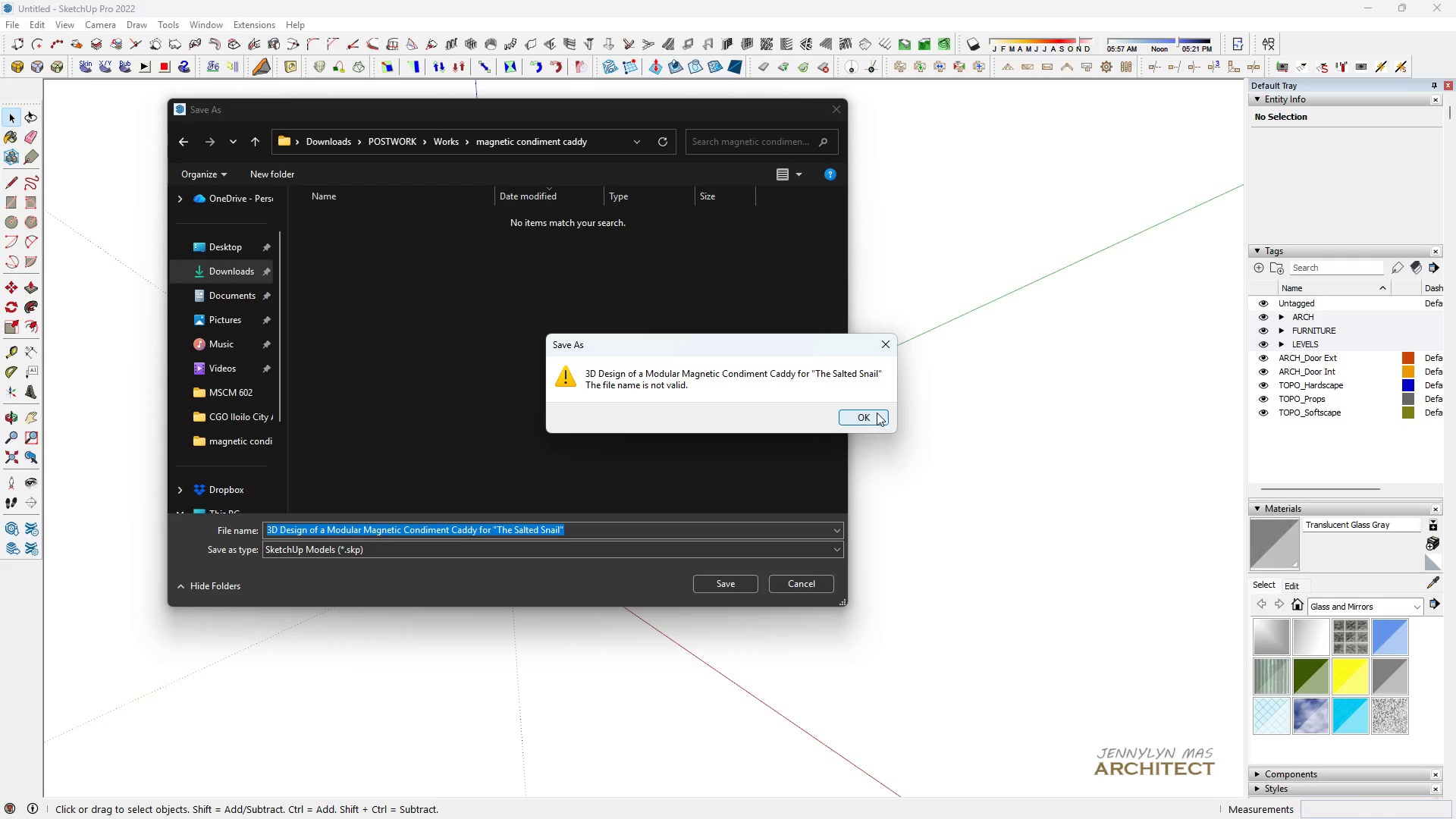 
left_click([877, 413])
 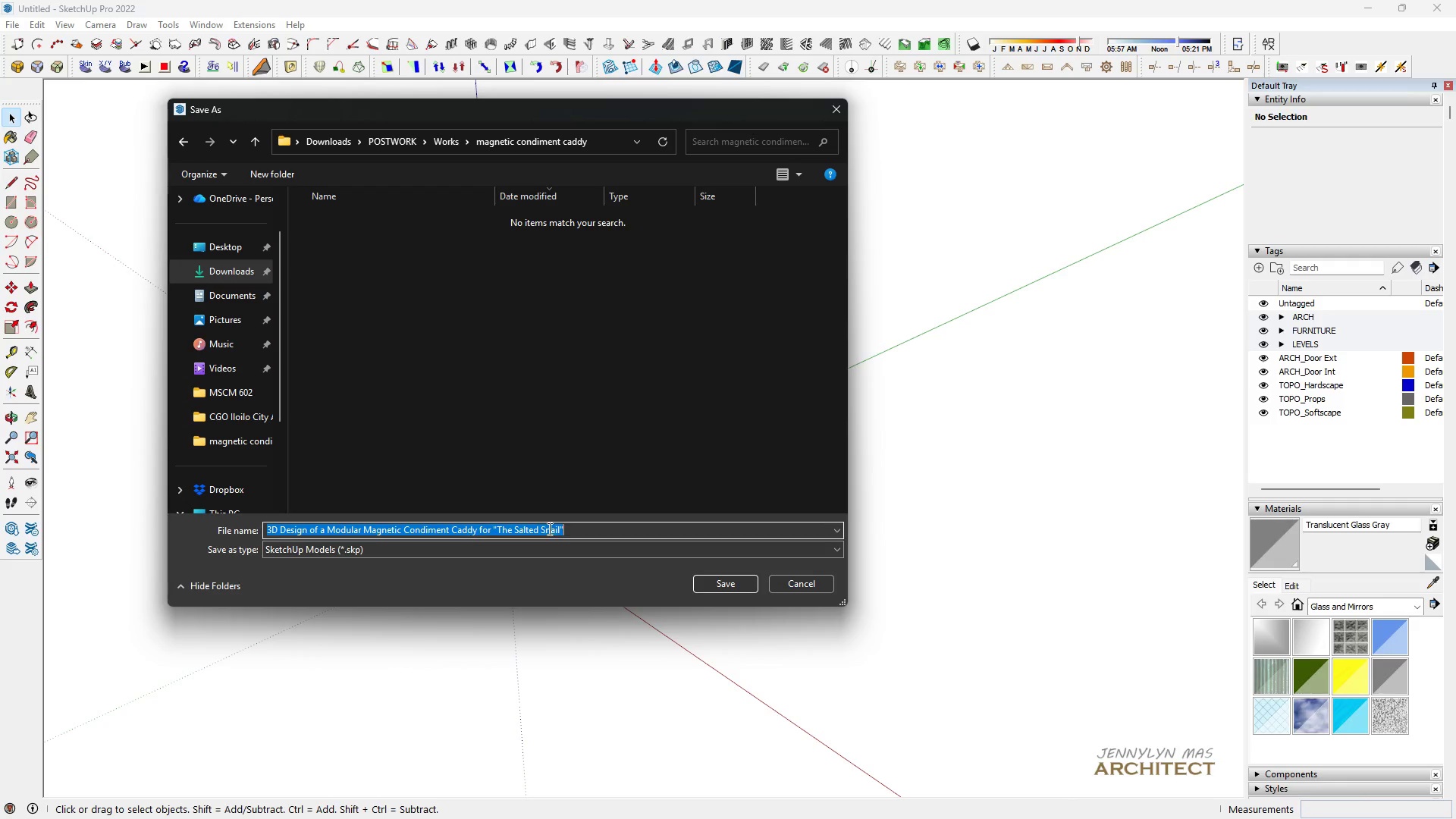 
left_click([568, 532])
 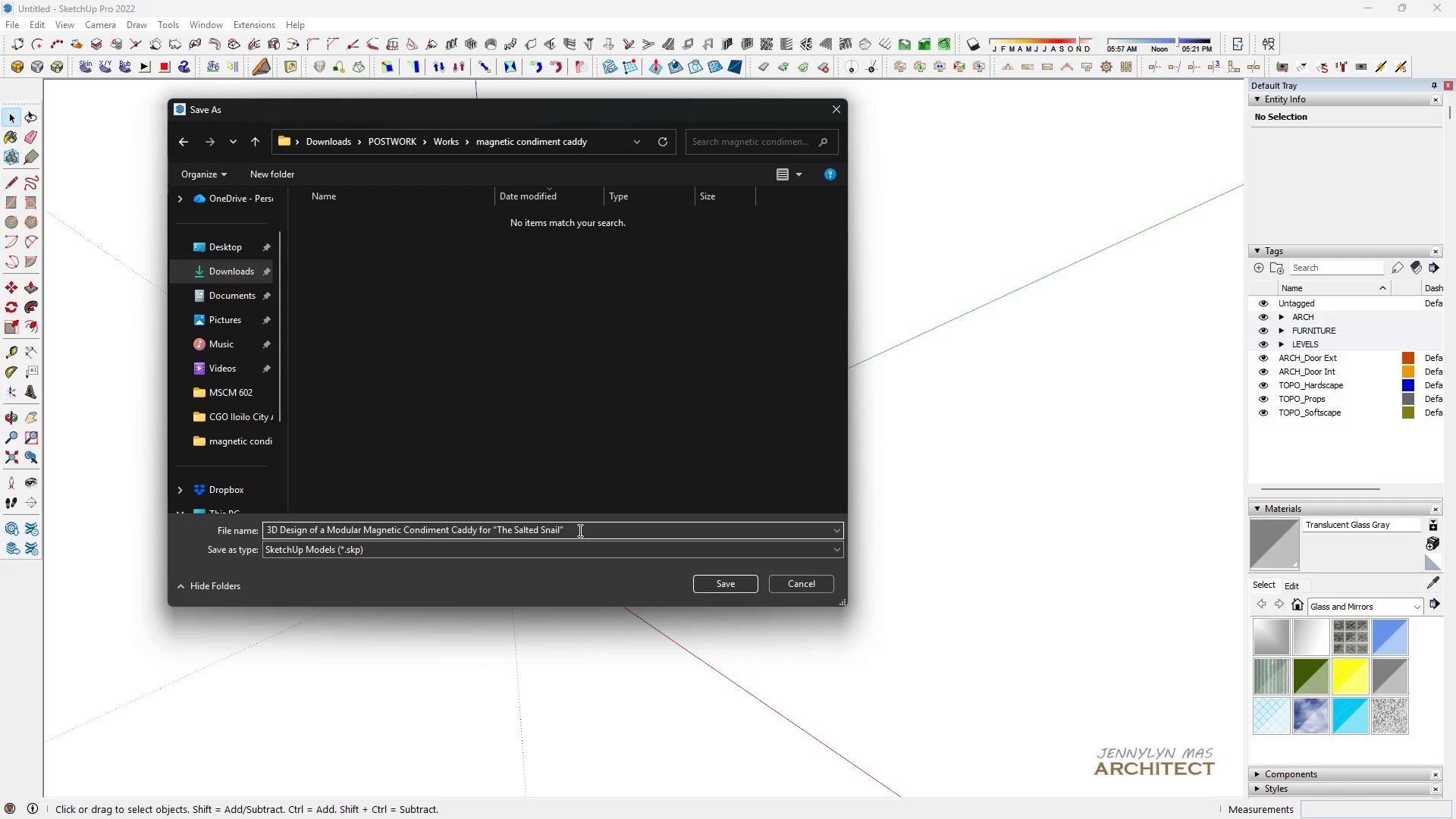 
left_click_drag(start_coordinate=[579, 530], to_coordinate=[493, 544])
 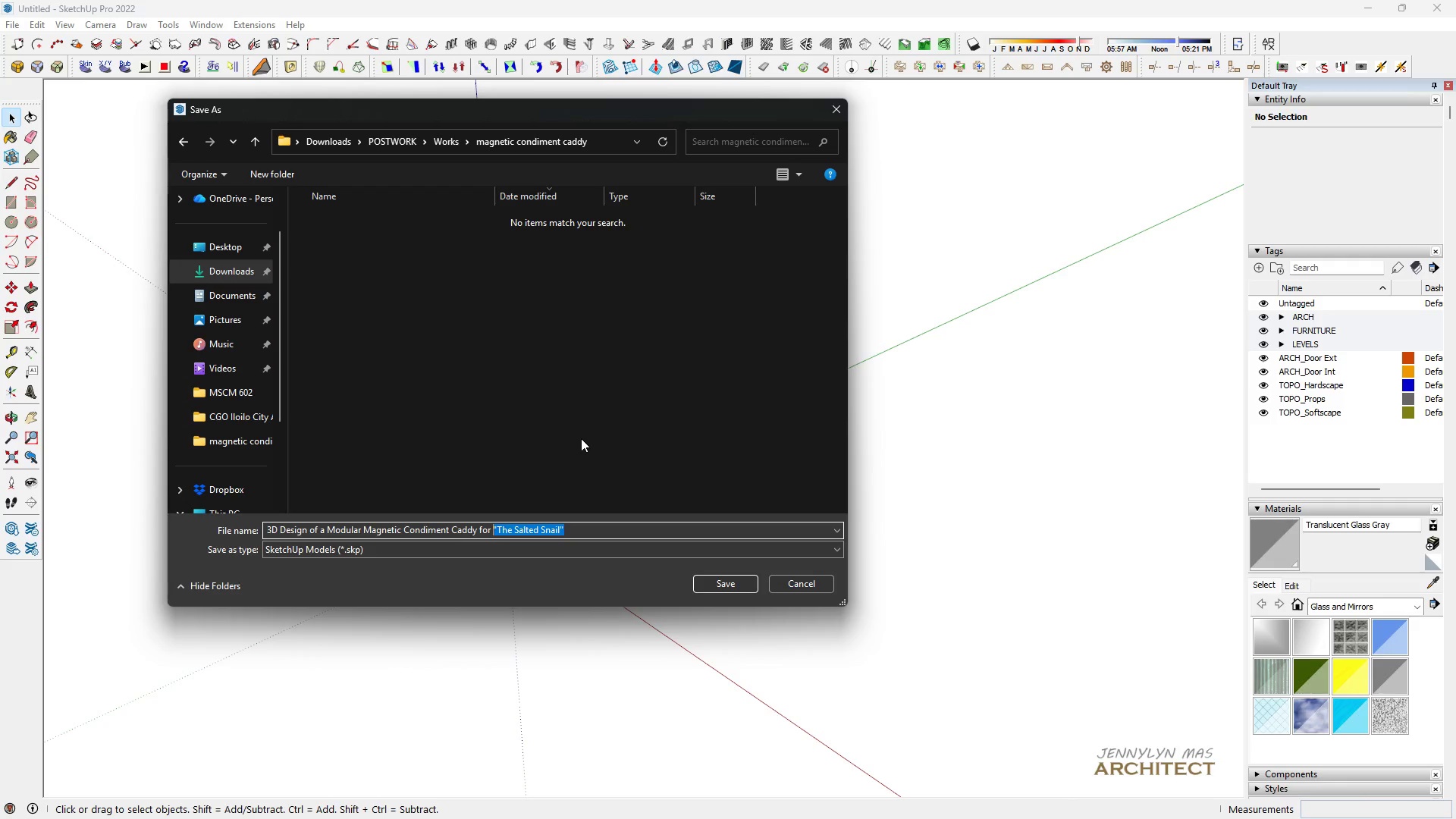 
key(Backspace)
 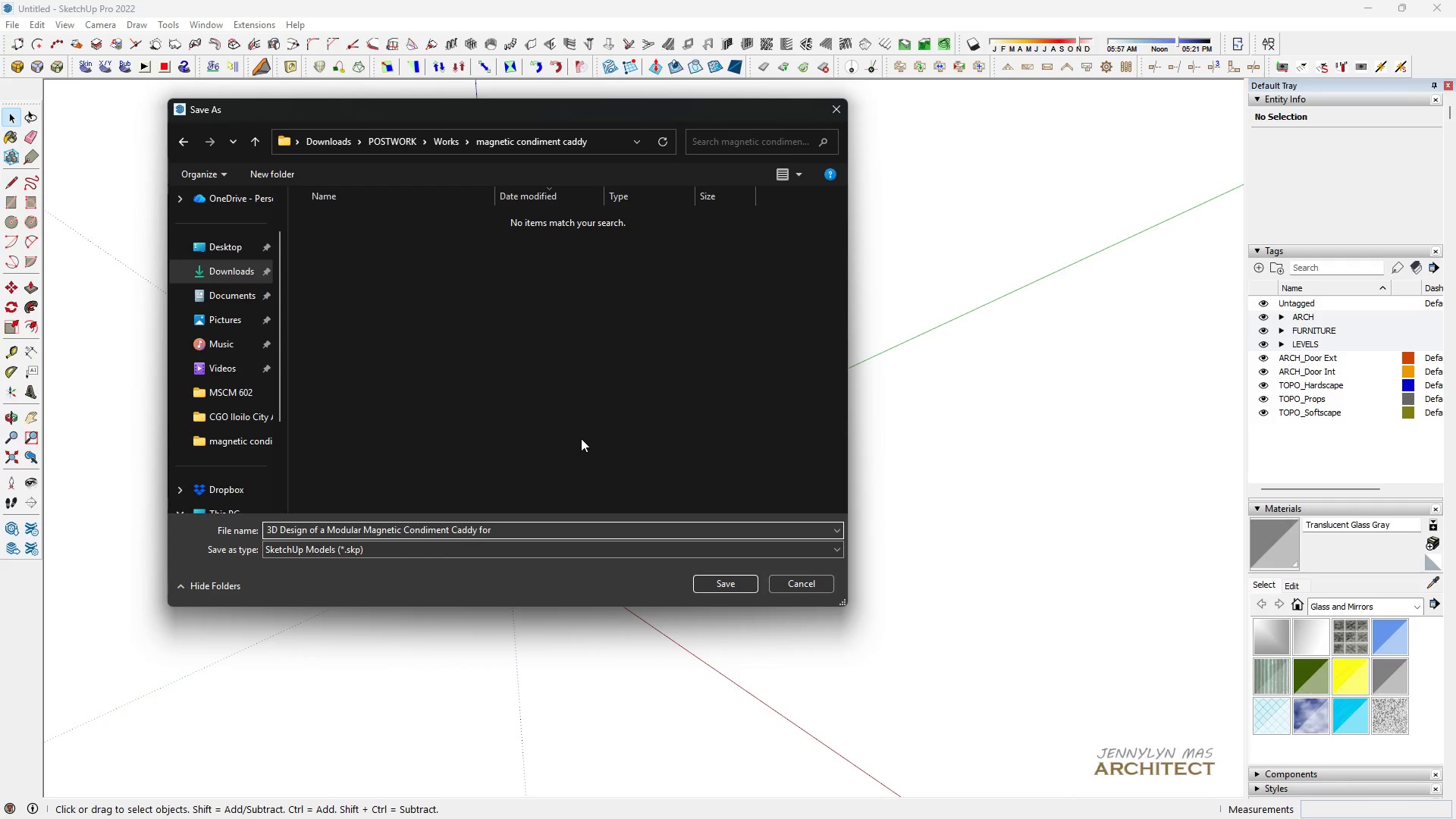 
key(Backspace)
 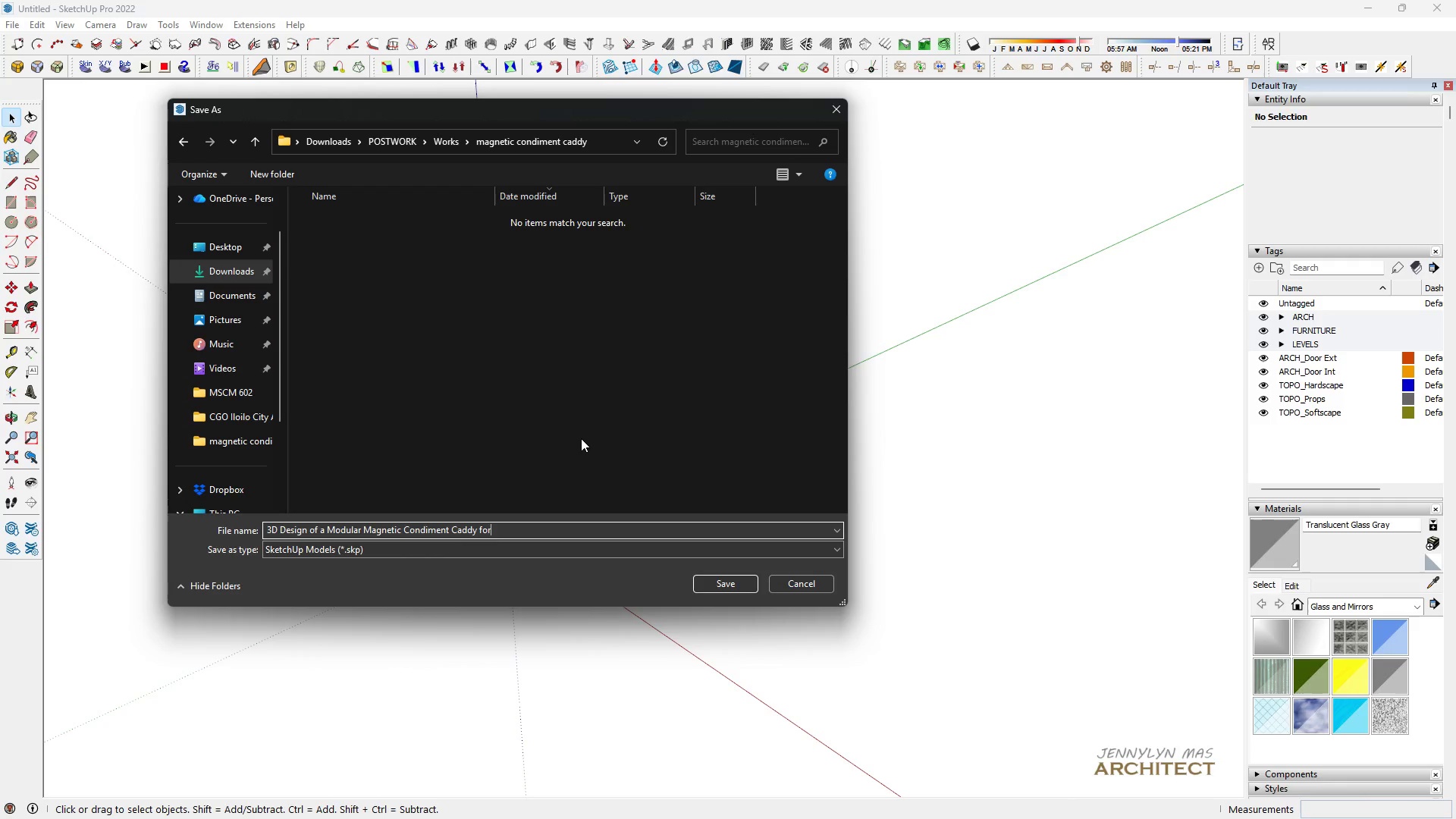 
key(Backspace)
 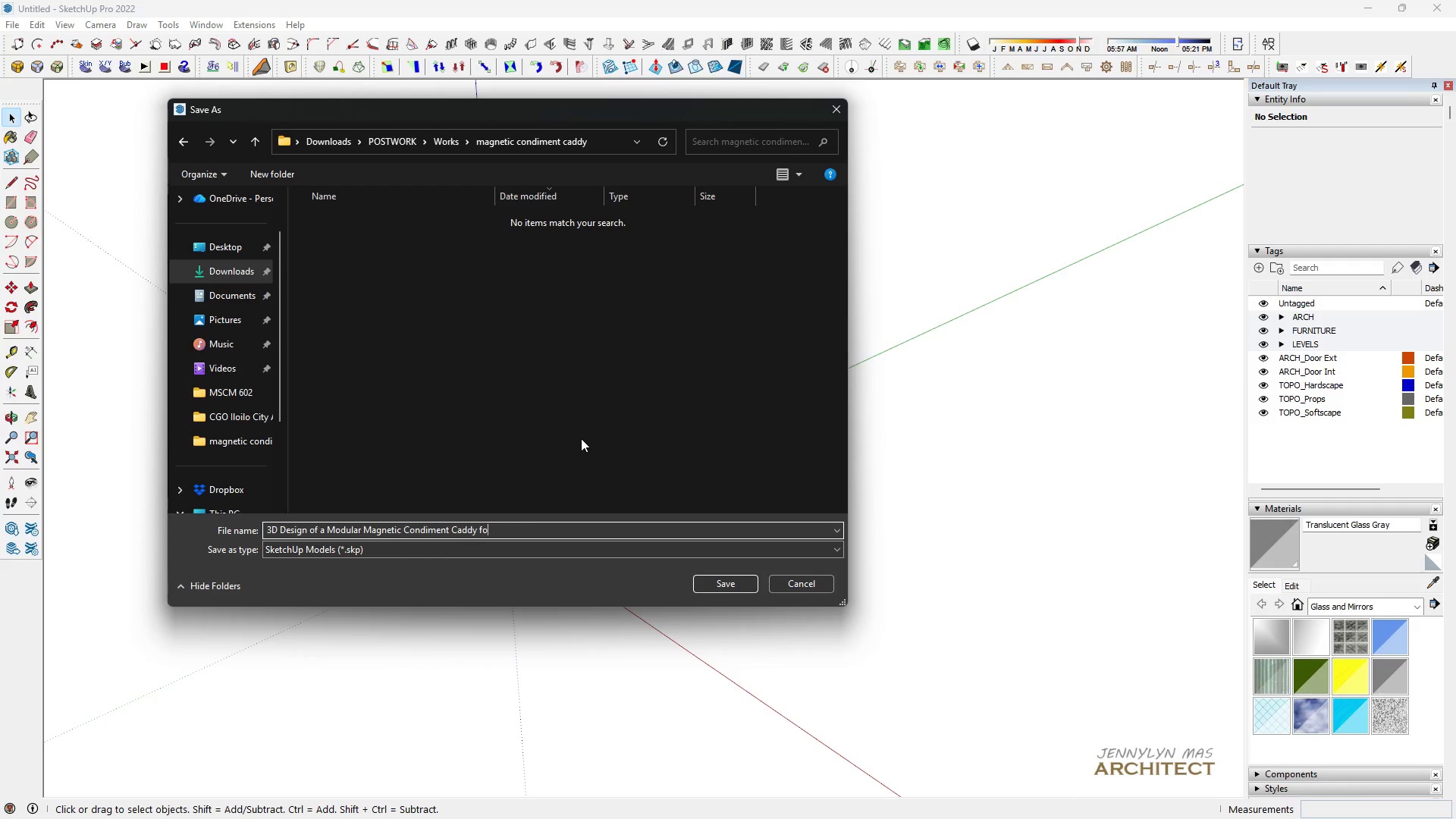 
key(Backspace)
 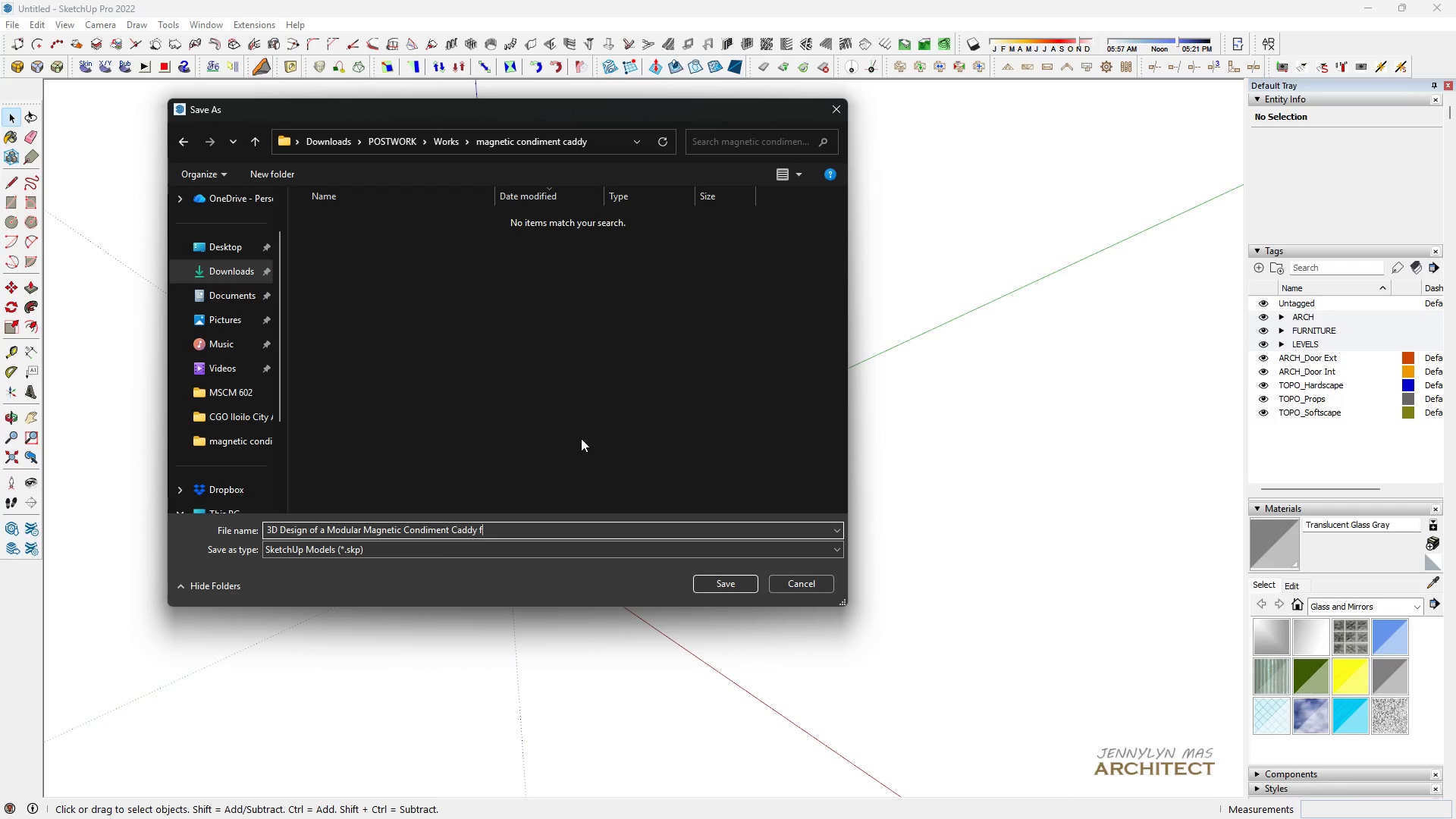 
key(Backspace)
 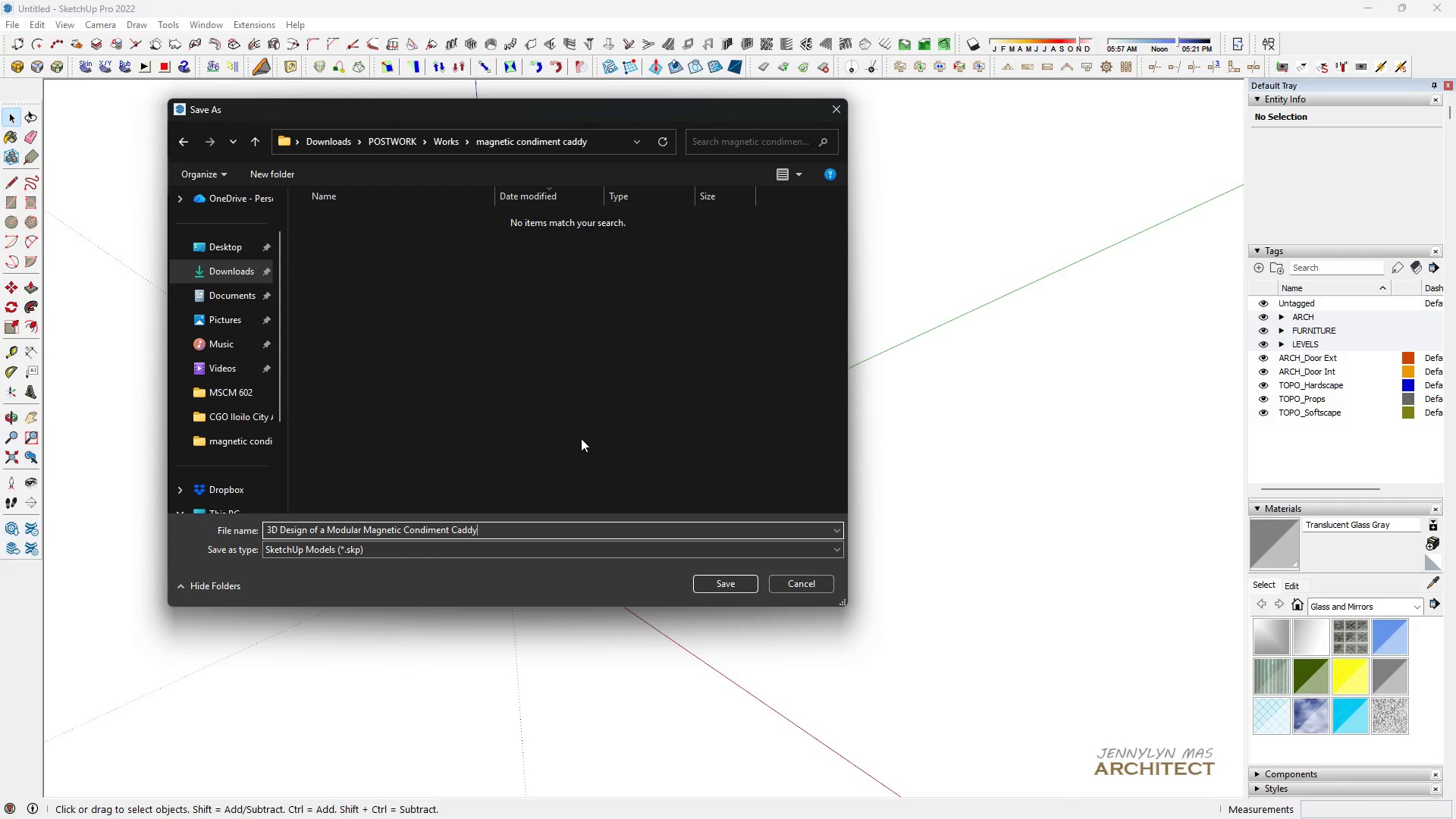 
key(Backspace)
 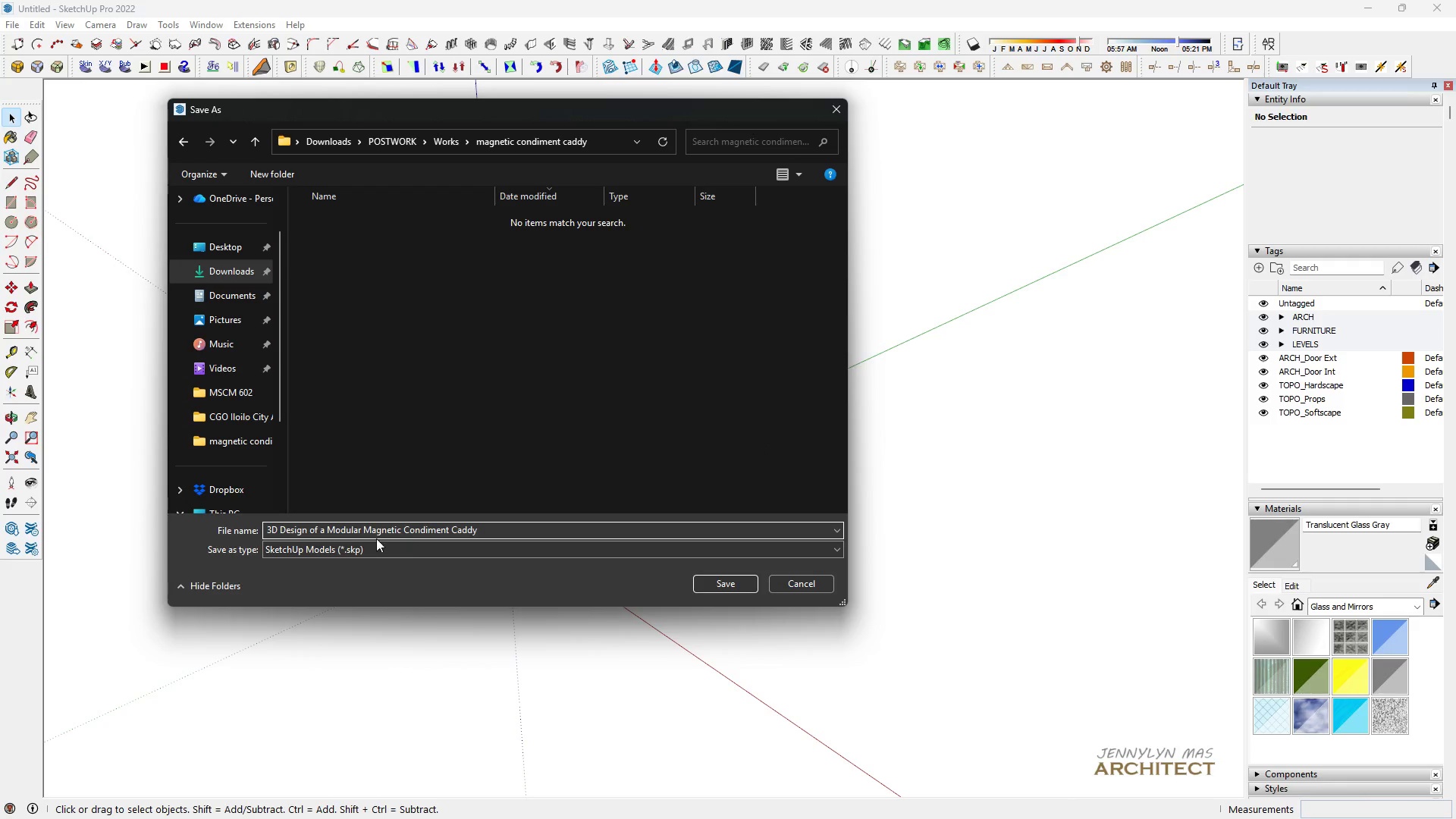 
left_click_drag(start_coordinate=[329, 531], to_coordinate=[0, 598])
 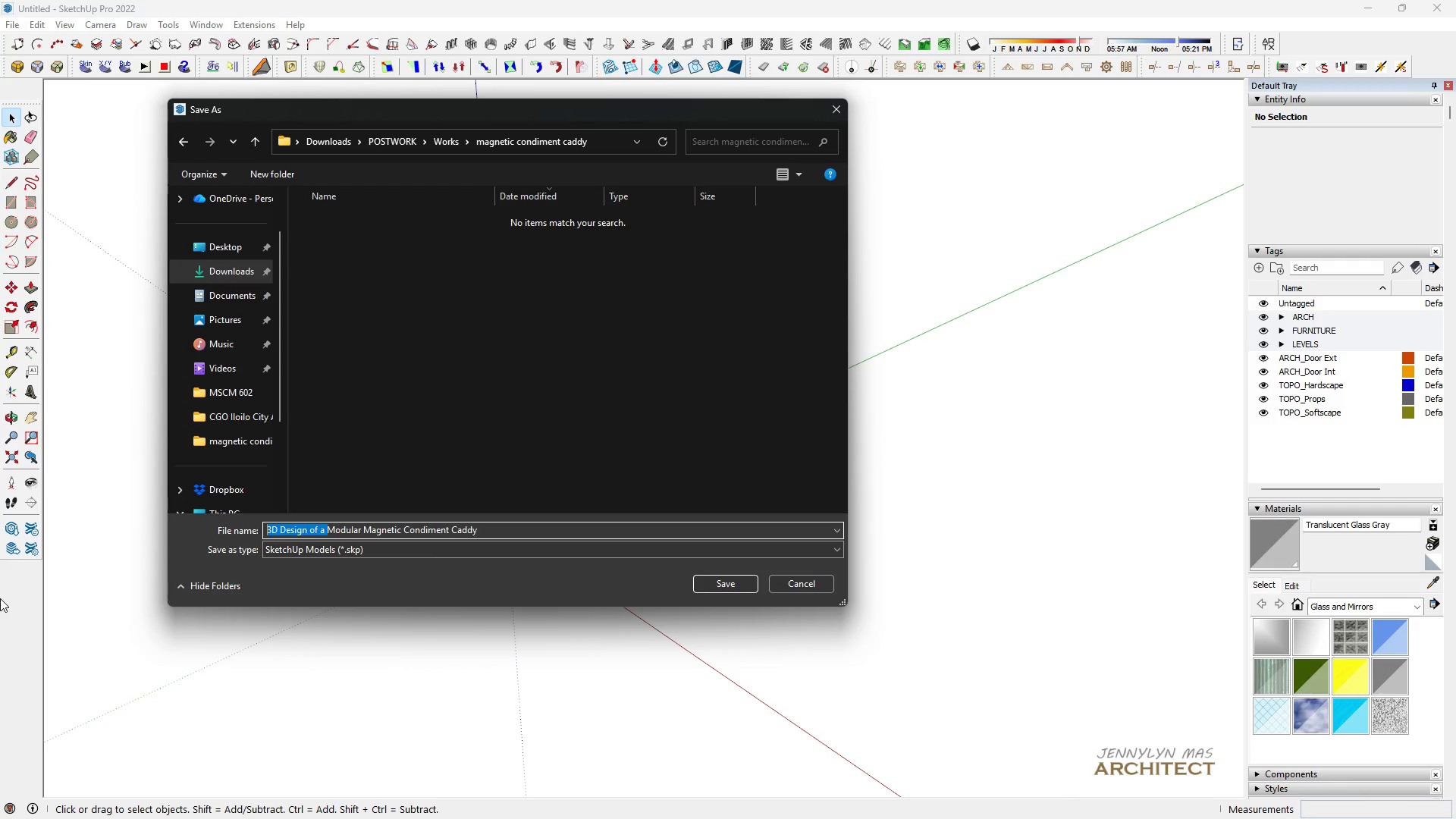 
key(Backspace)
 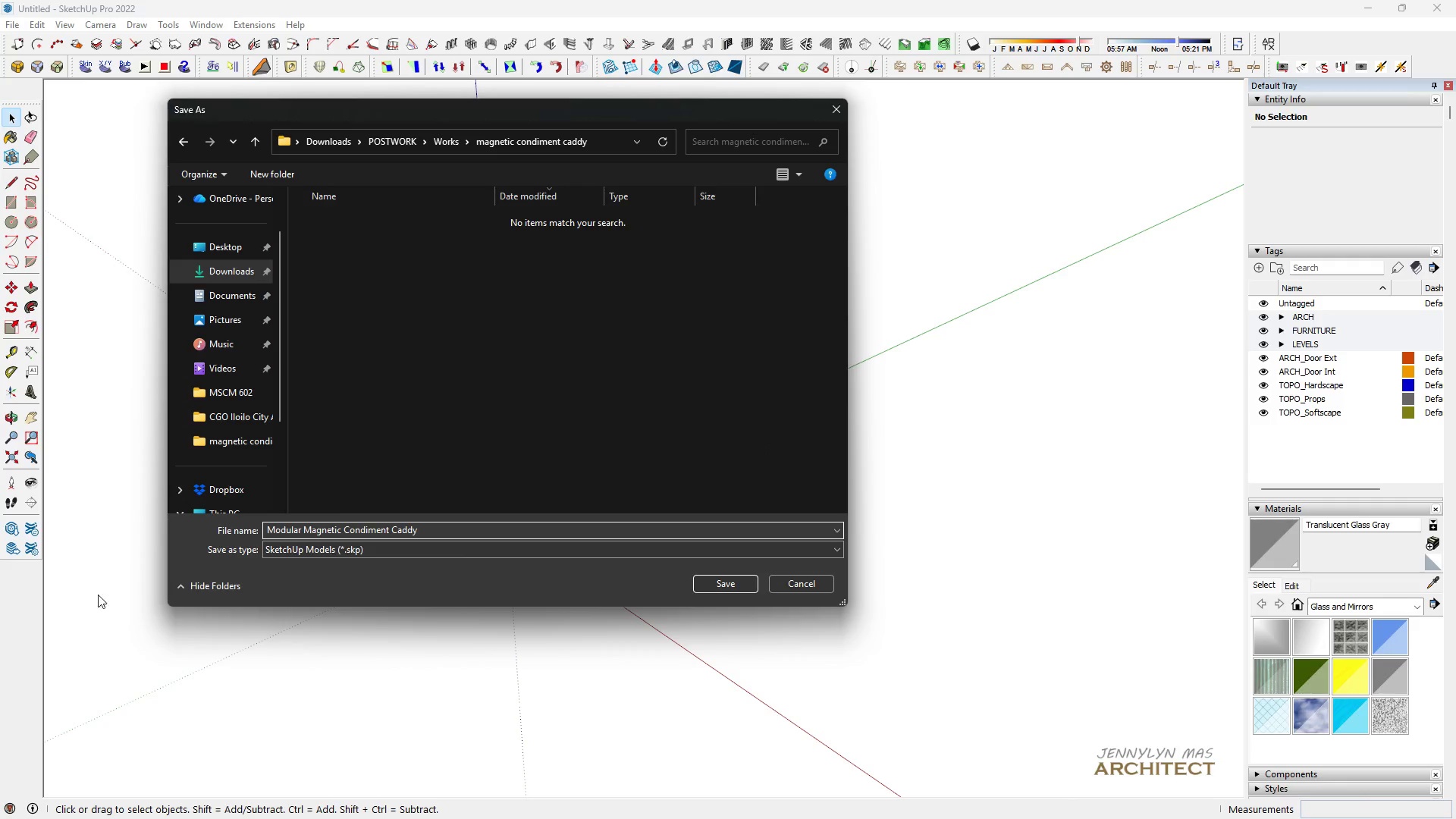 
key(Enter)
 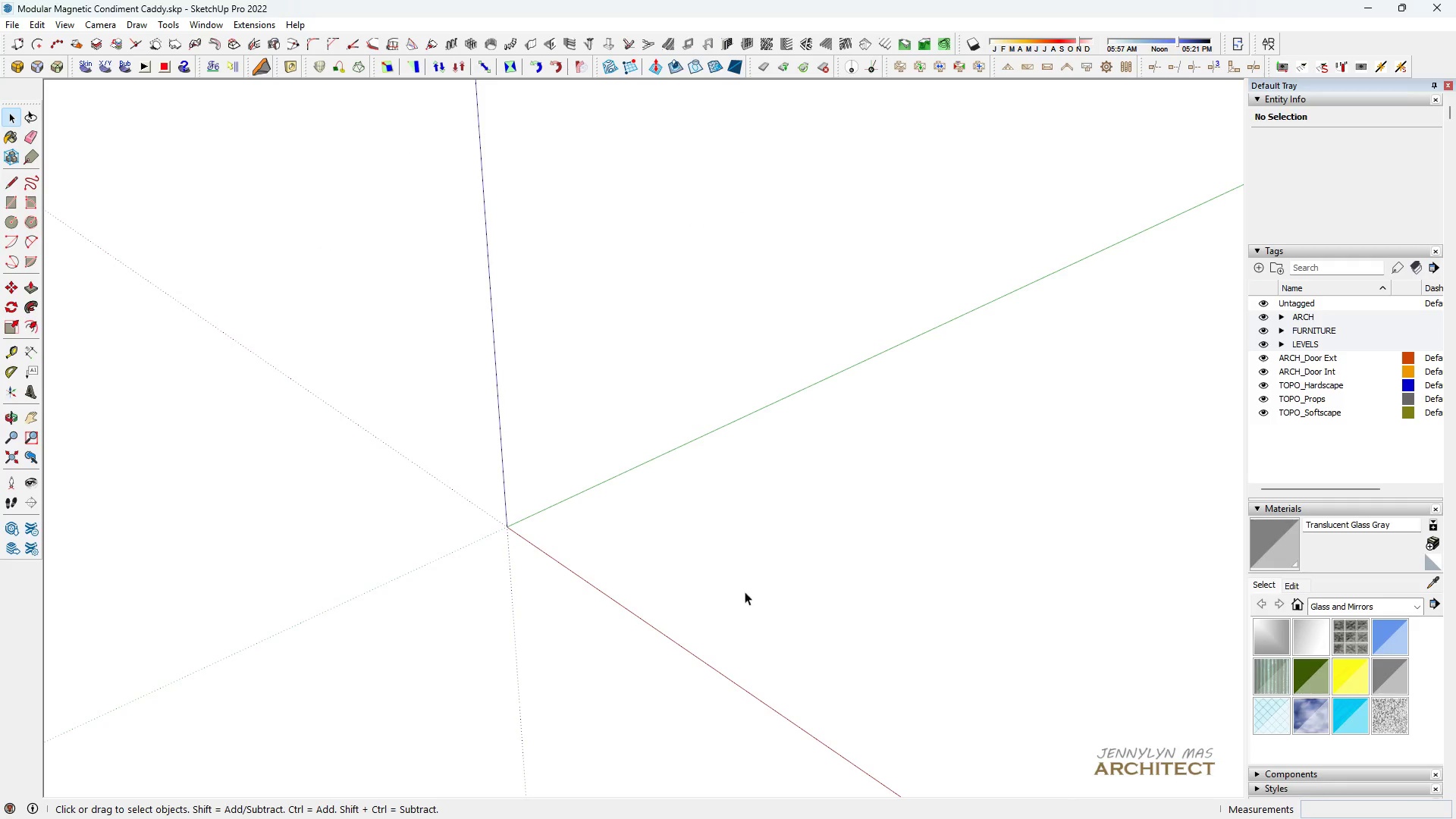 
key(Space)
 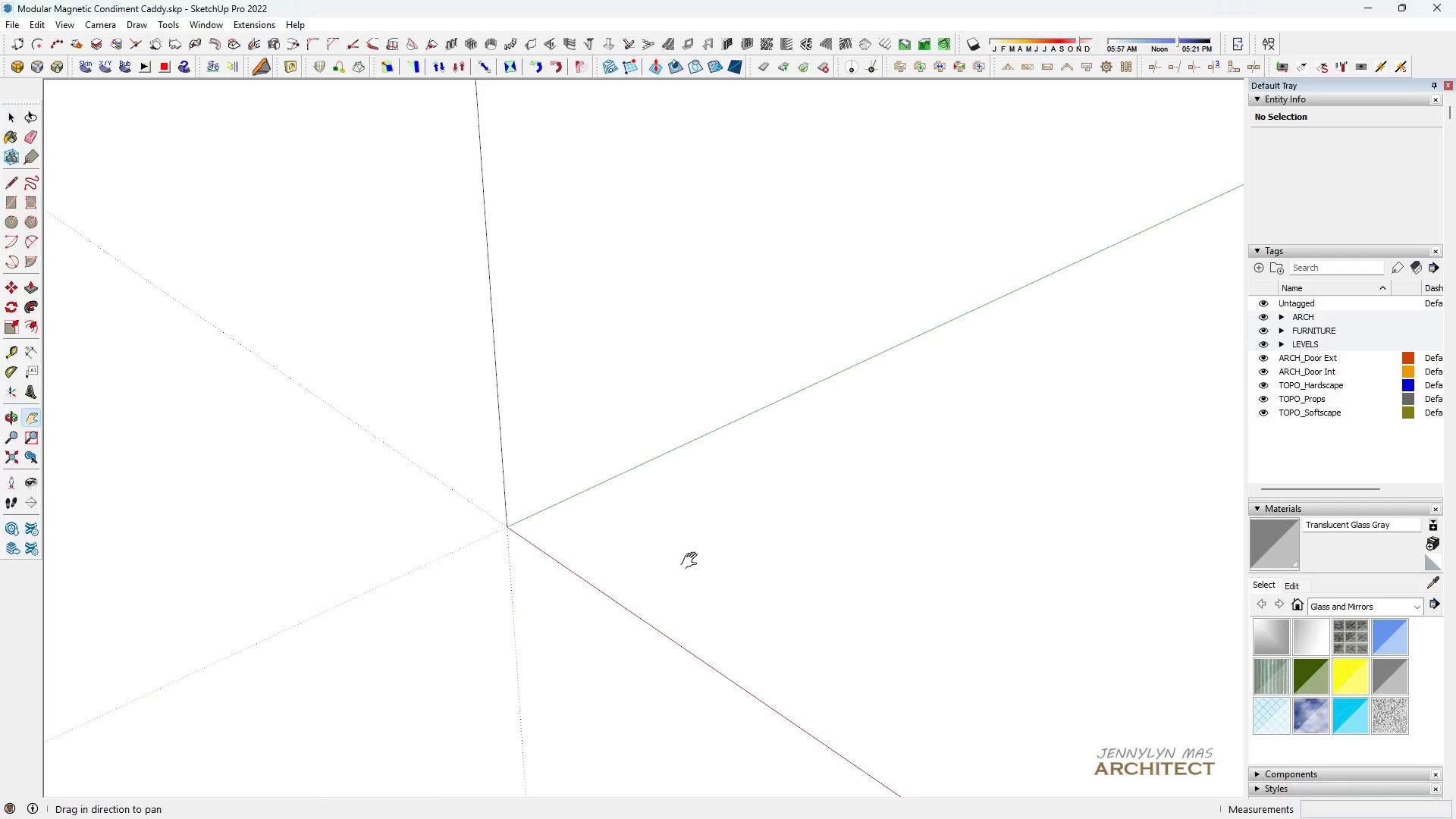 
key(H)
 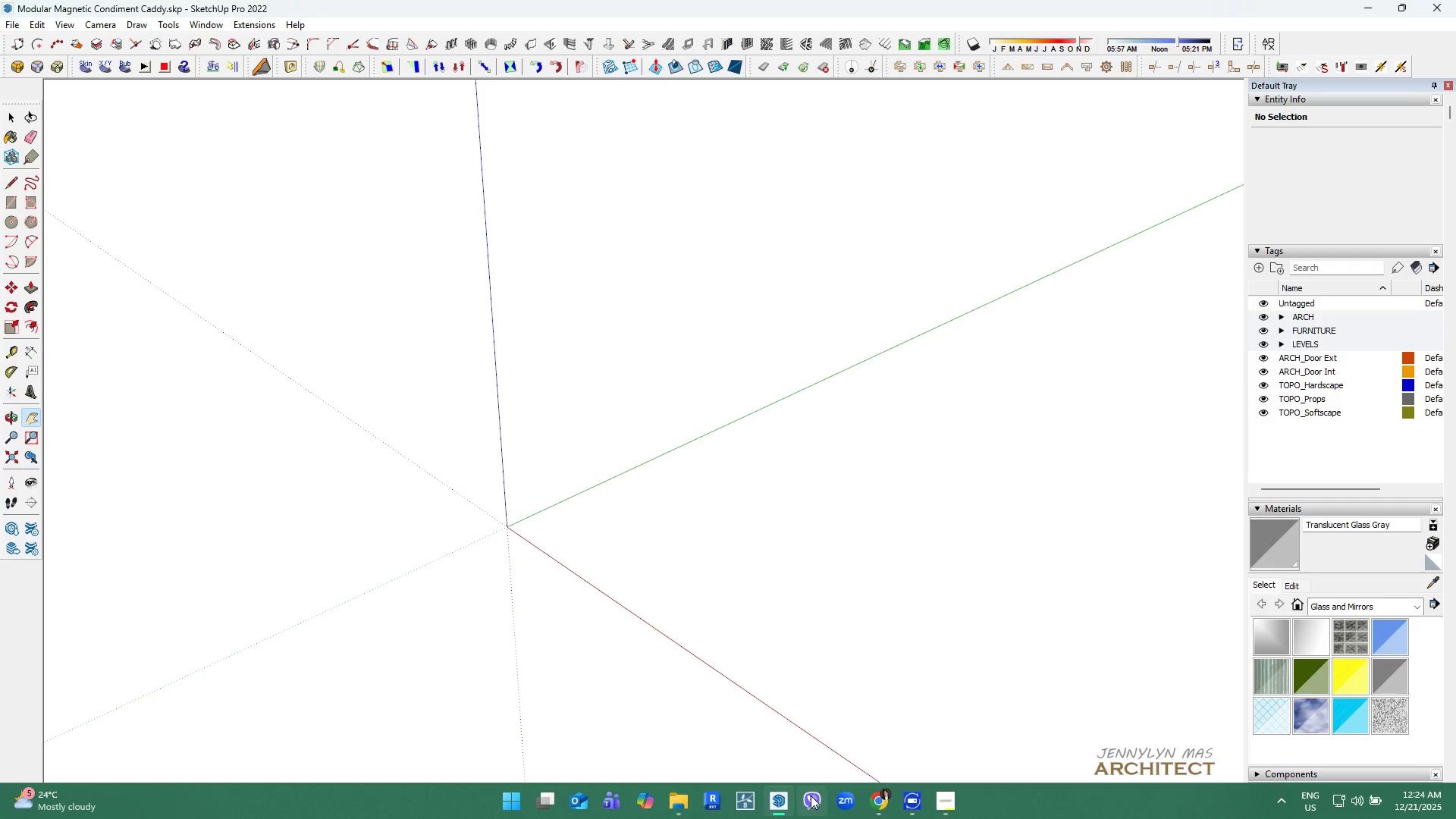 
left_click([785, 799])